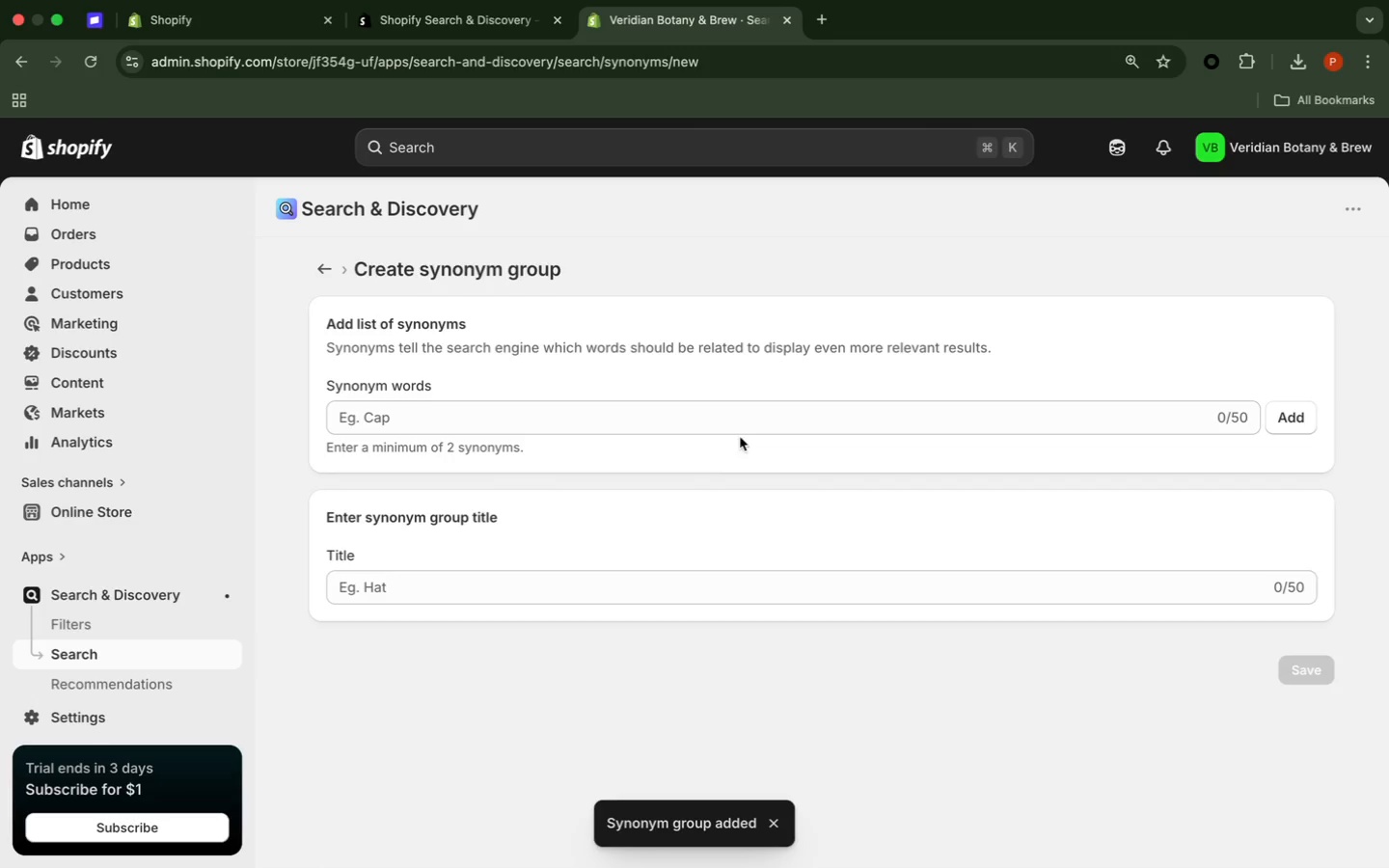 
left_click([741, 403])
 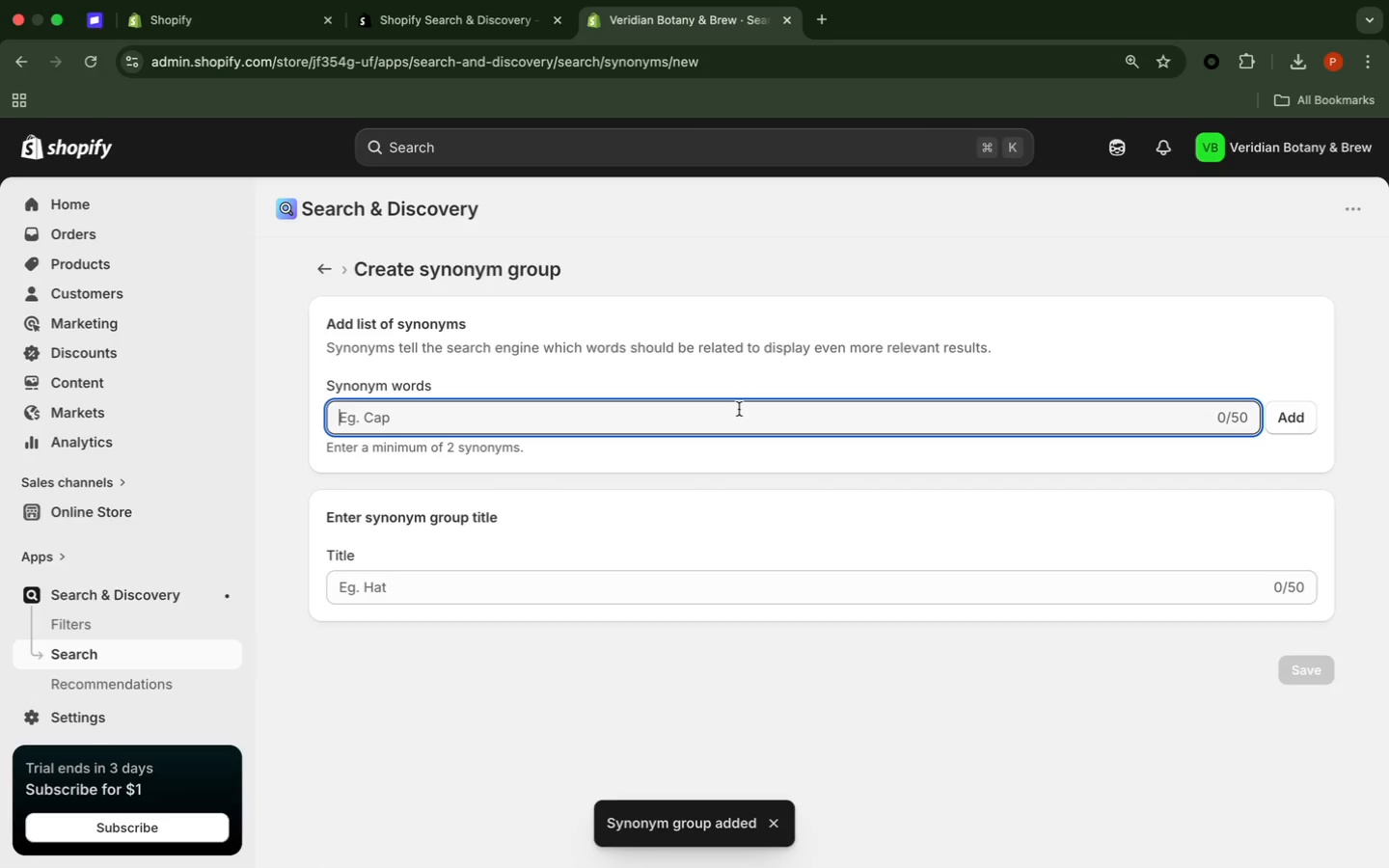 
type(Cup)
 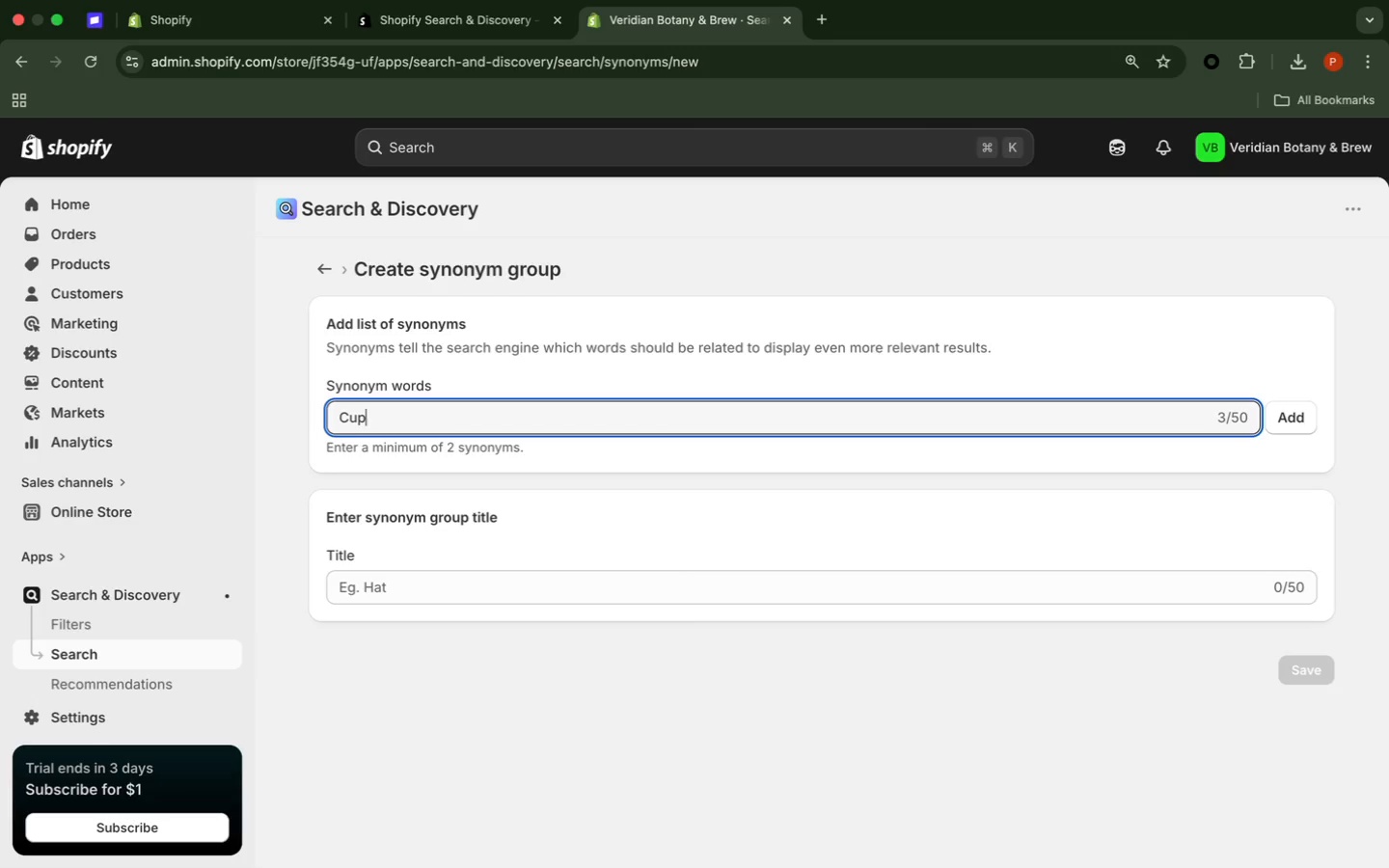 
wait(6.74)
 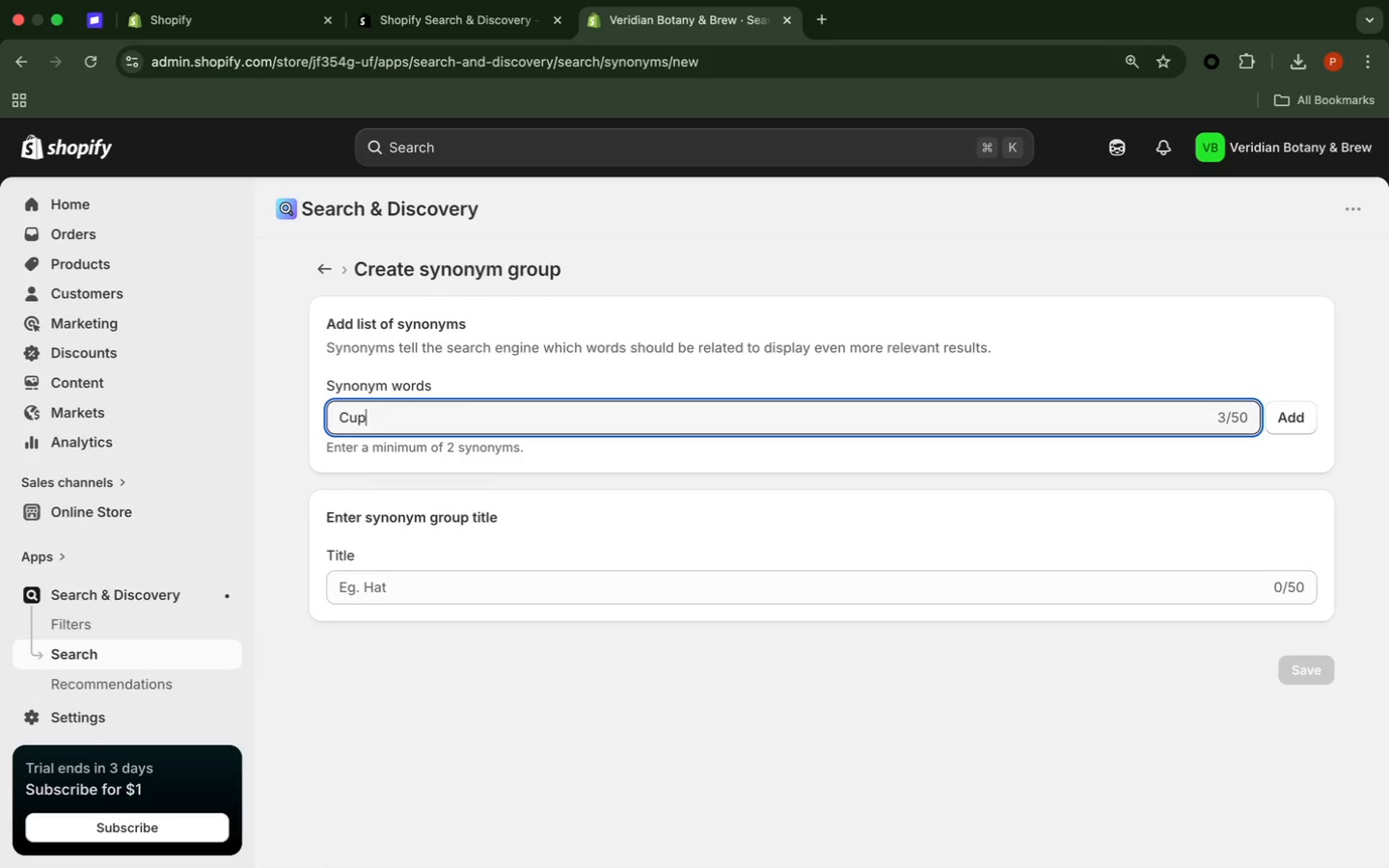 
key(ArrowLeft)
 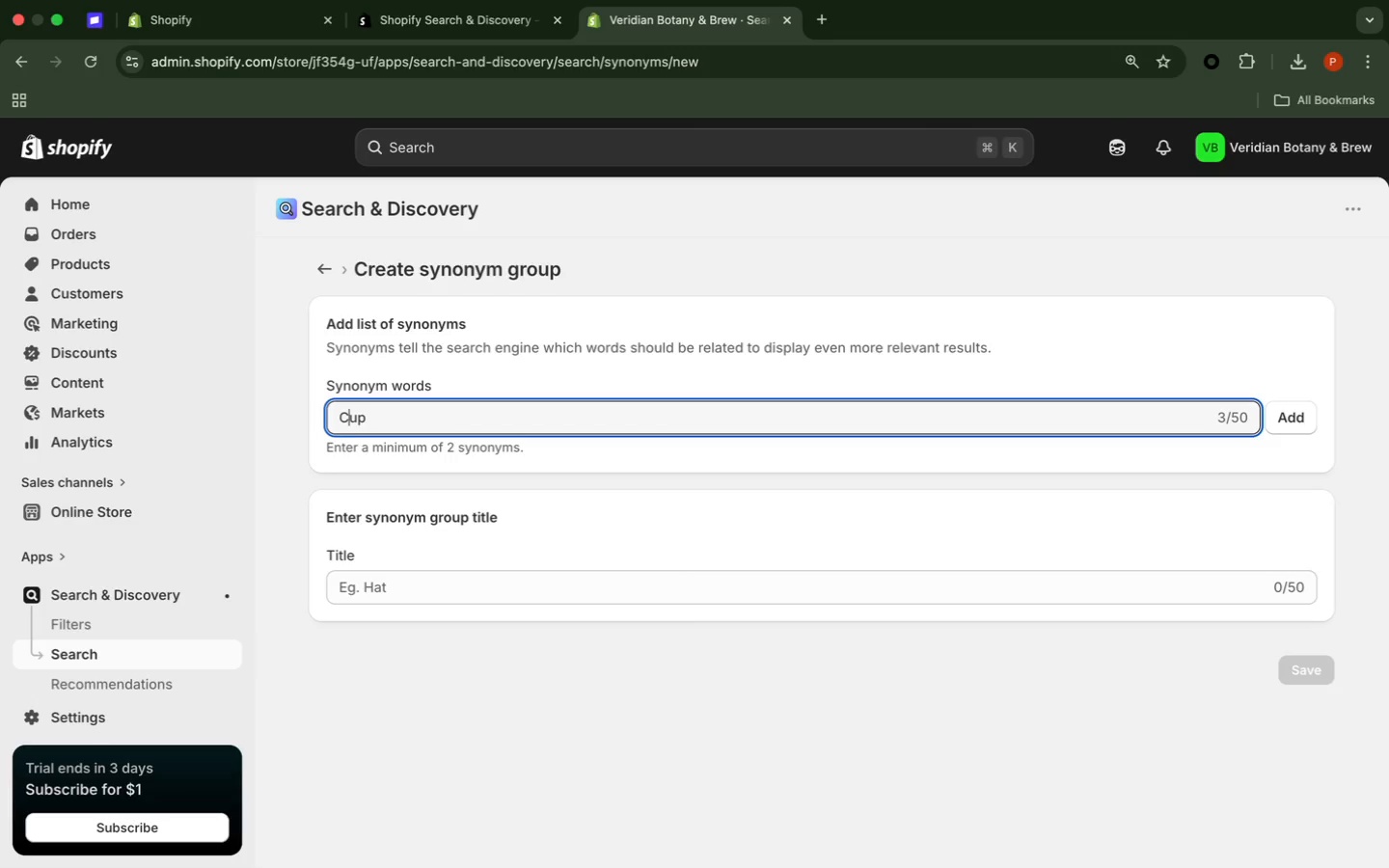 
key(ArrowLeft)
 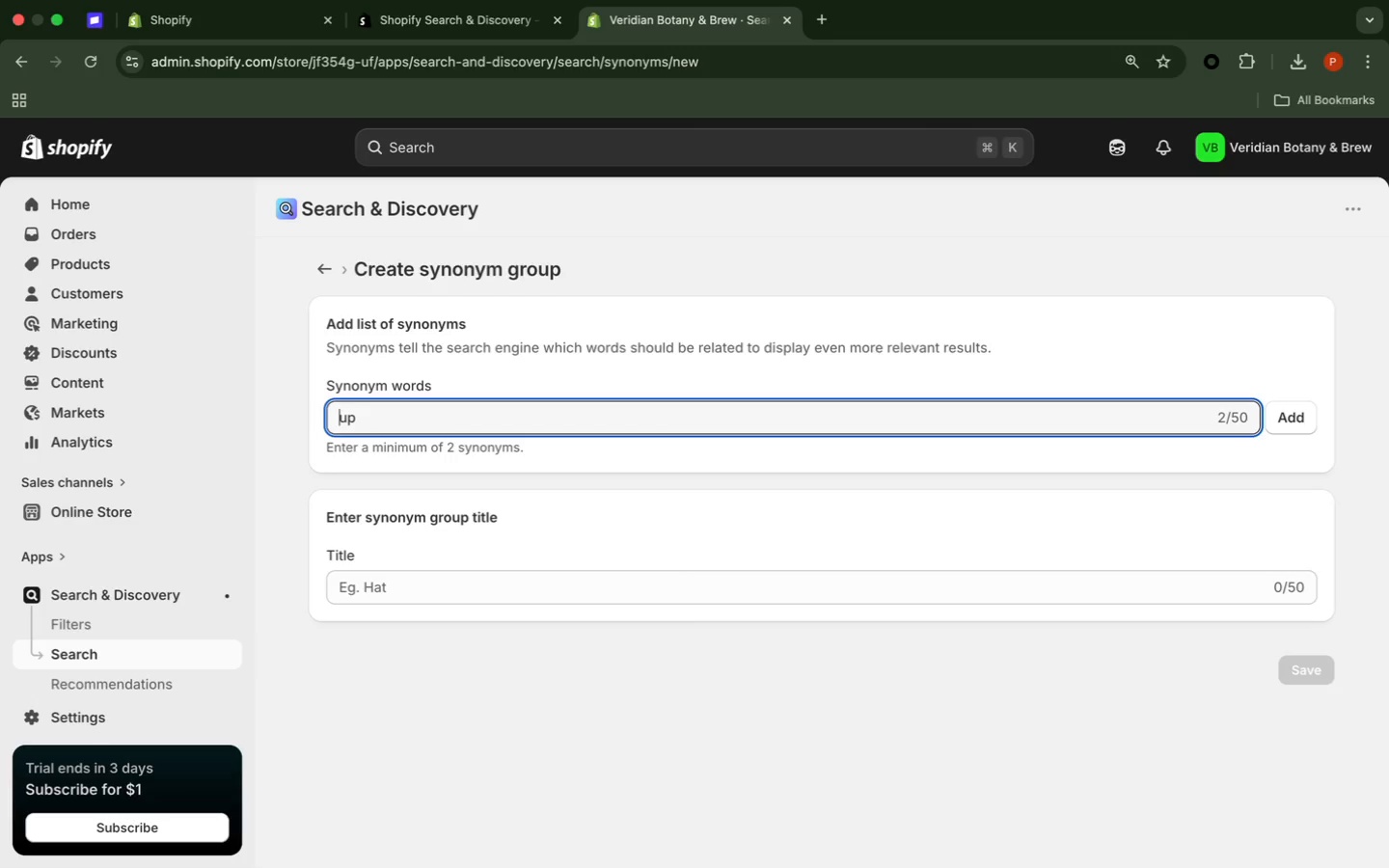 
key(Backspace)
 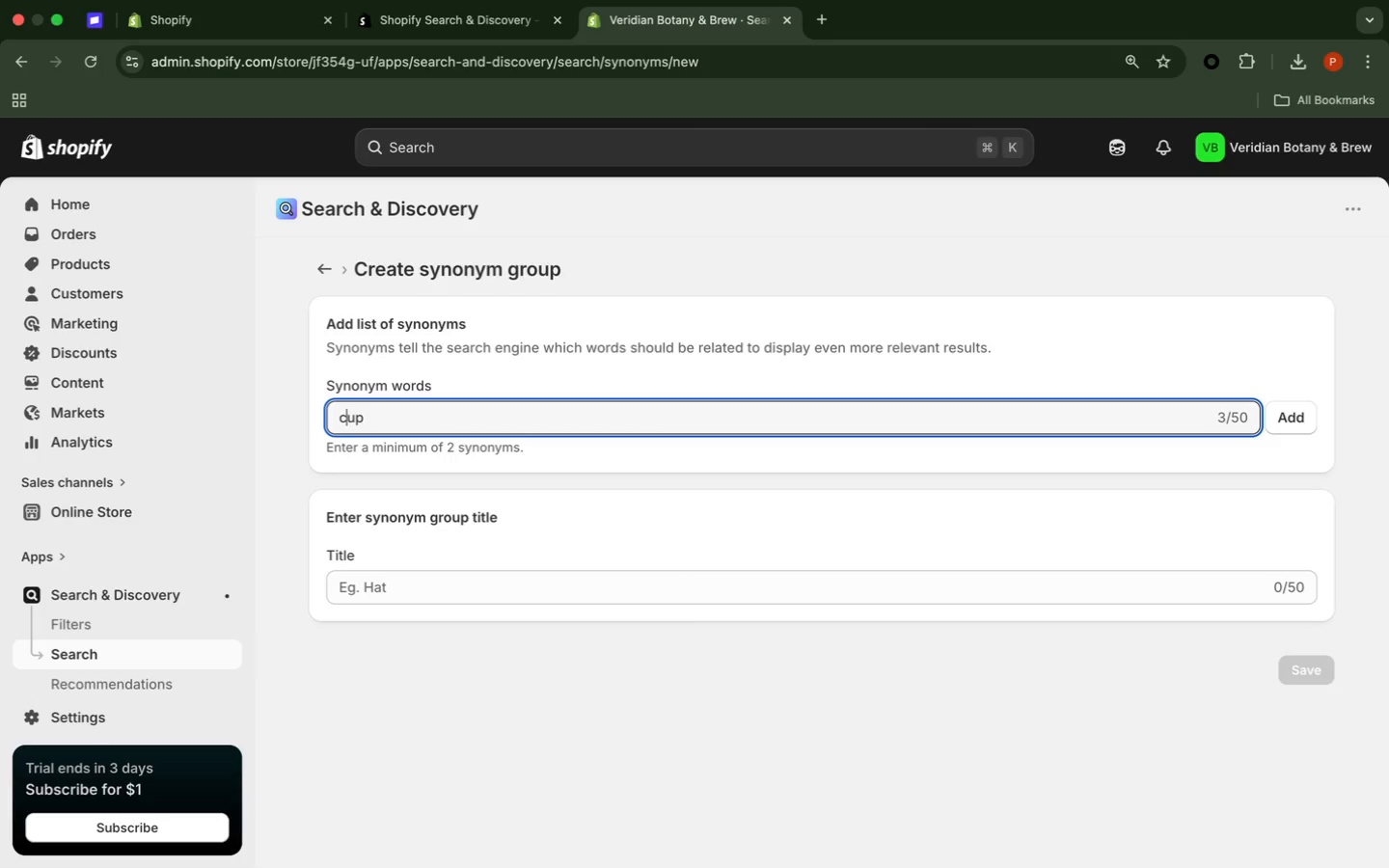 
key(C)
 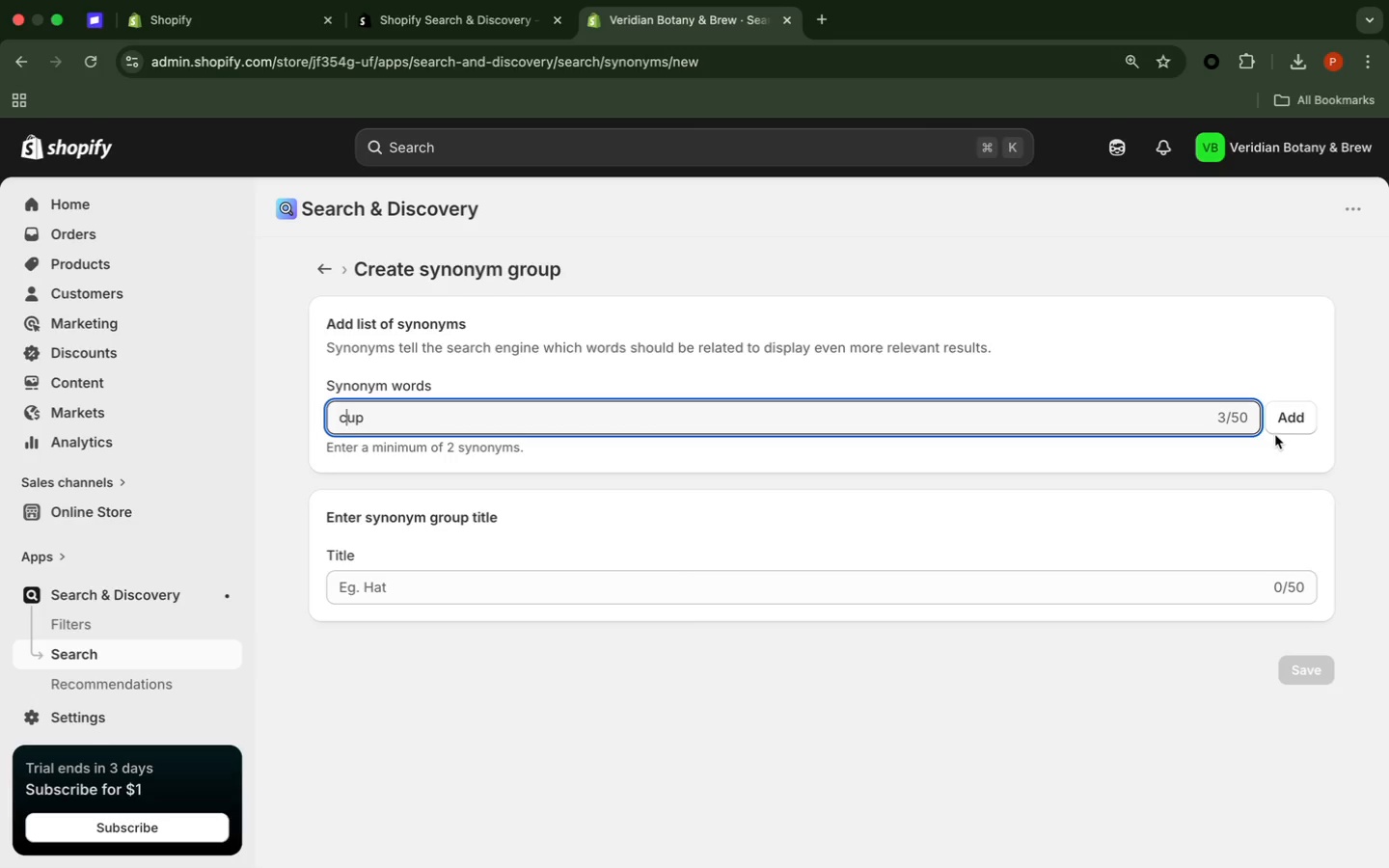 
left_click([1288, 418])